 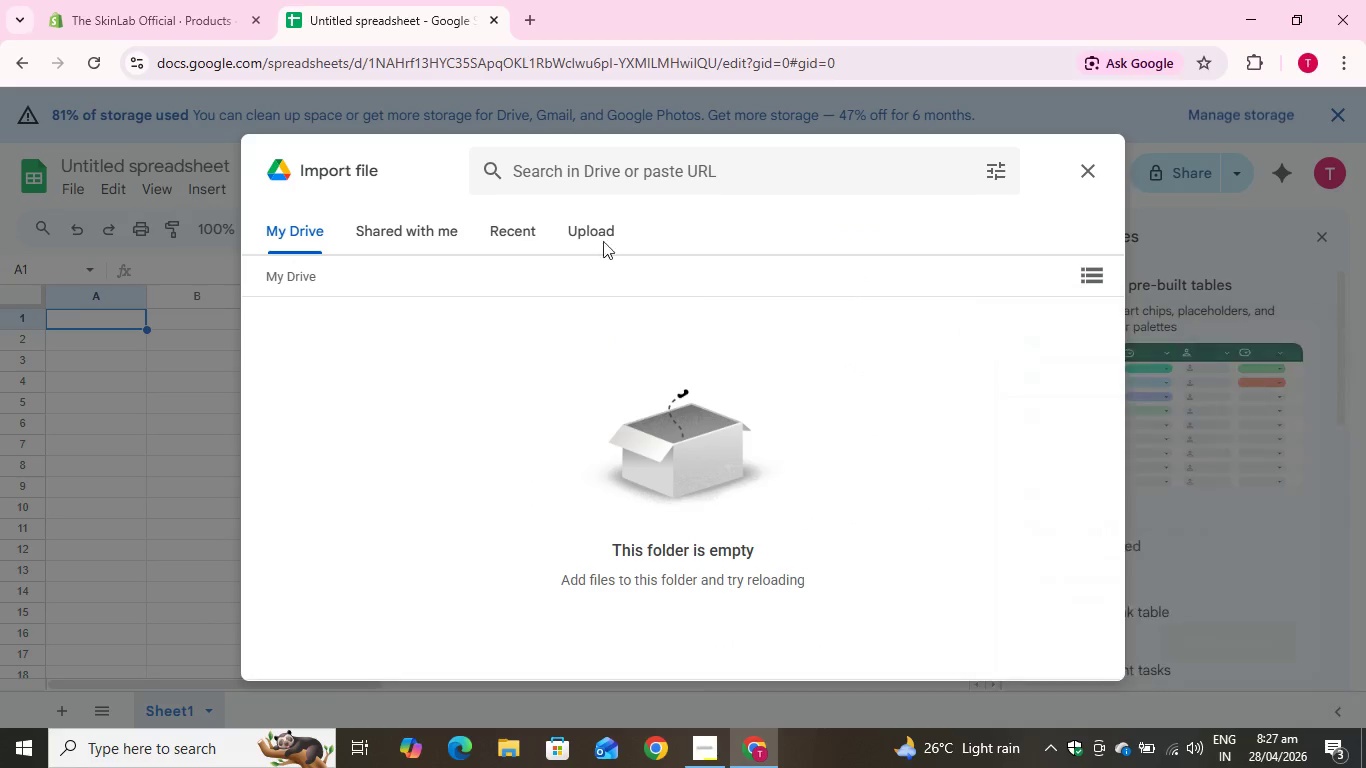 
left_click([604, 233])
 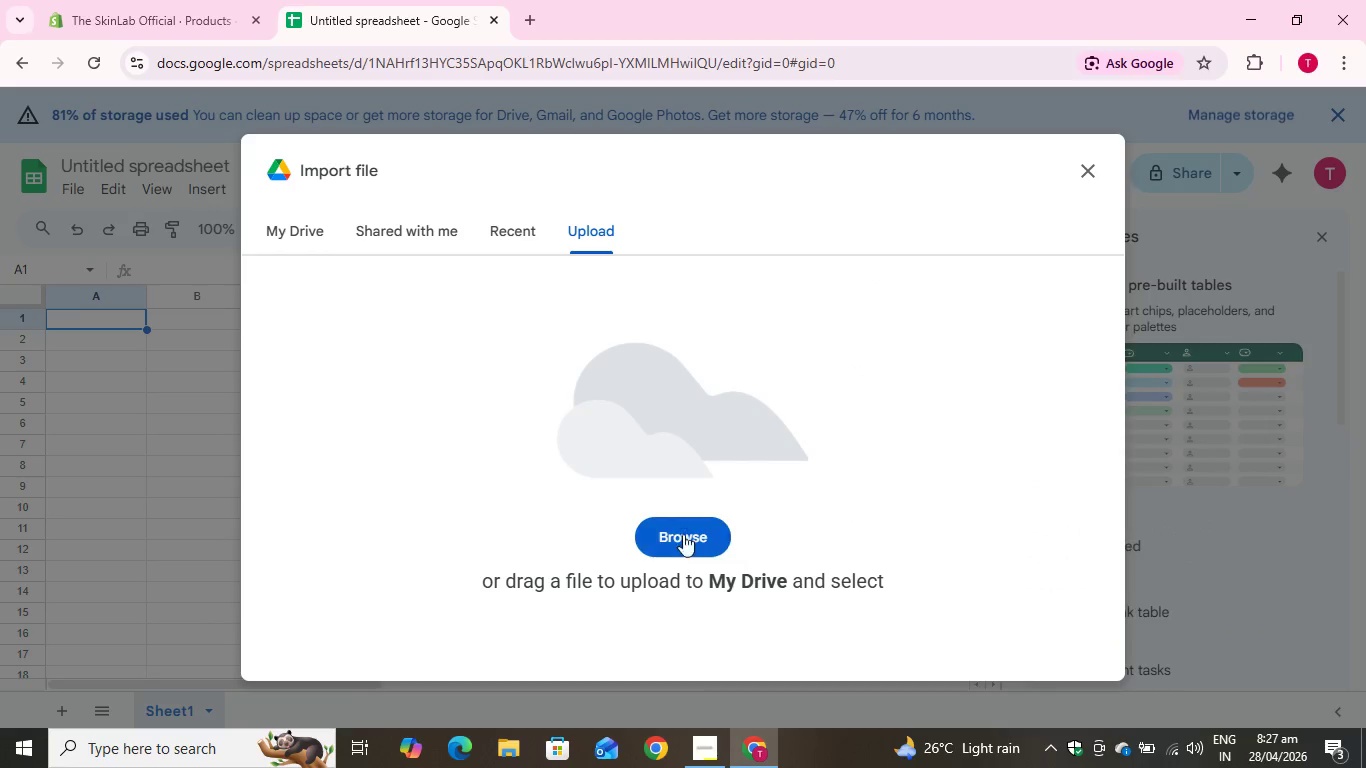 
left_click([658, 537])
 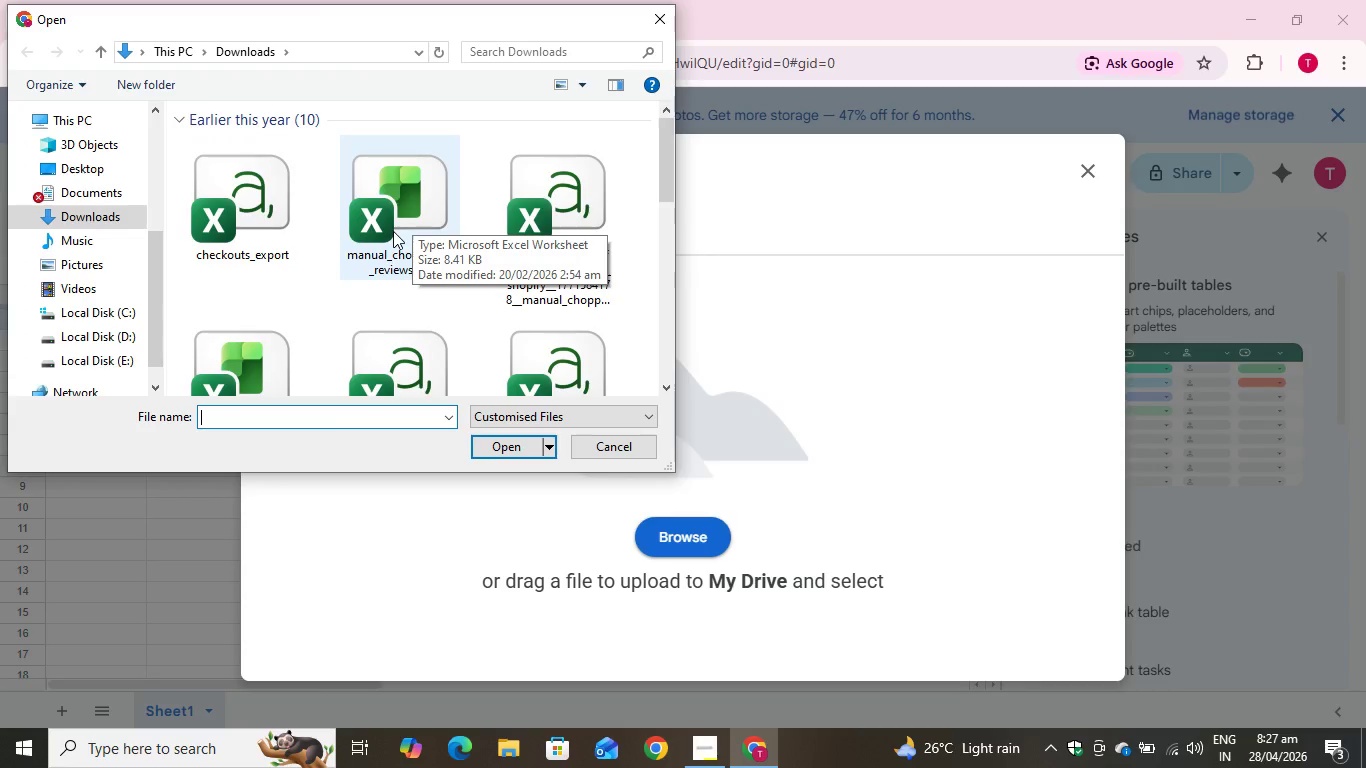 
wait(6.36)
 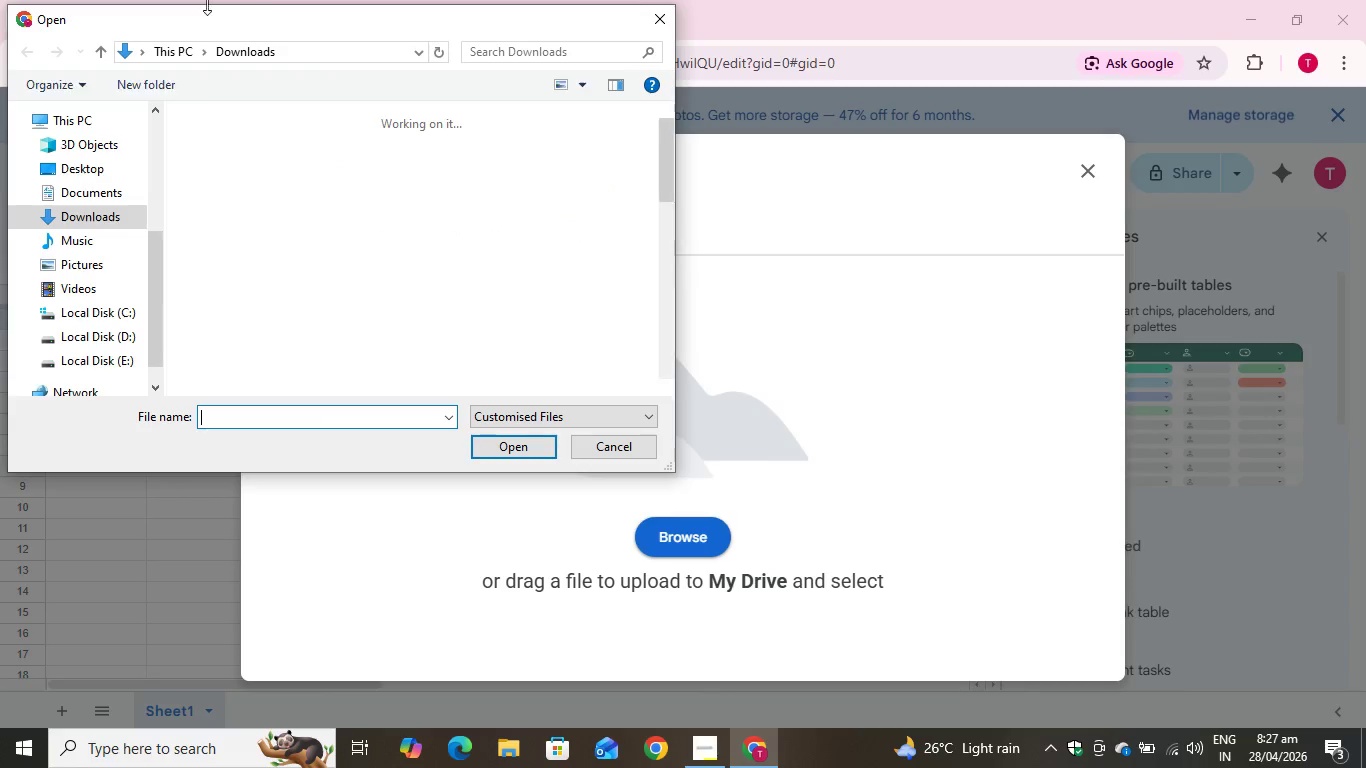 
left_click([98, 173])
 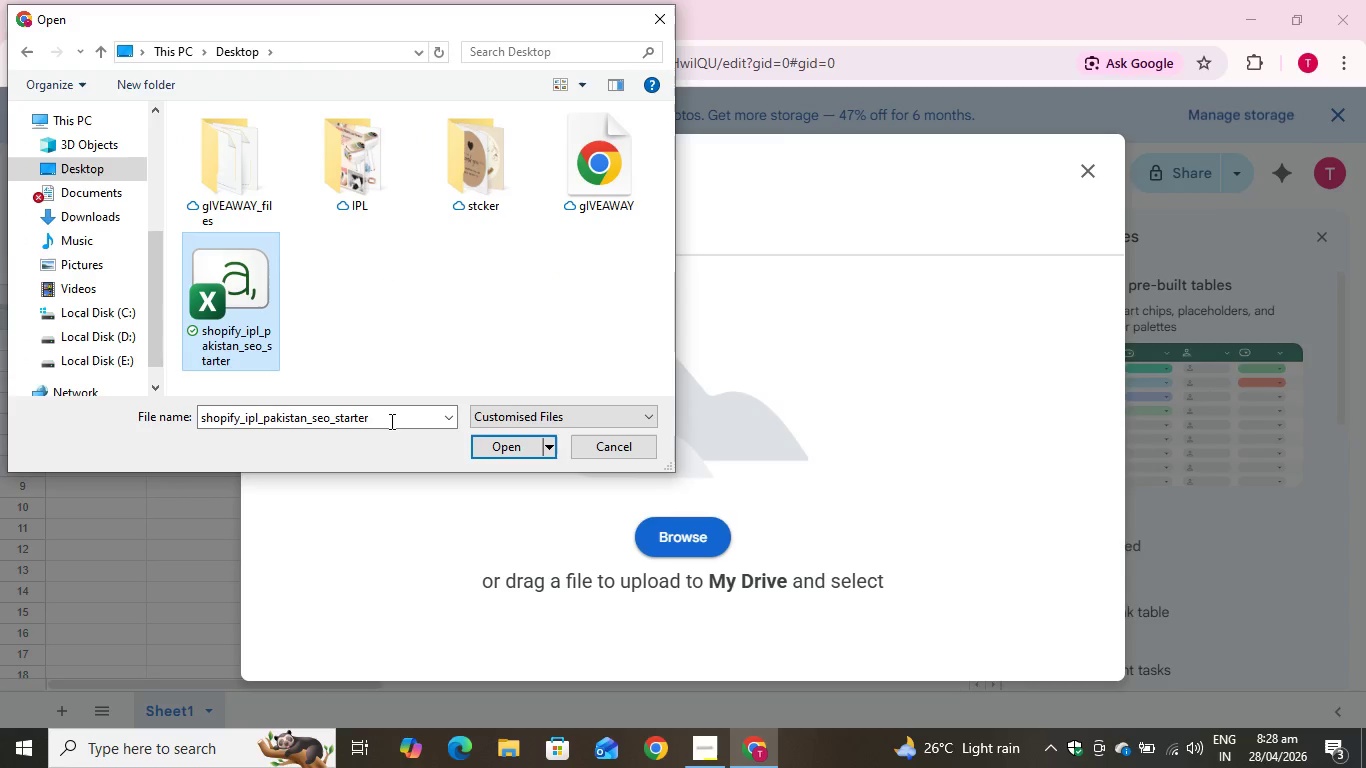 
left_click([508, 451])
 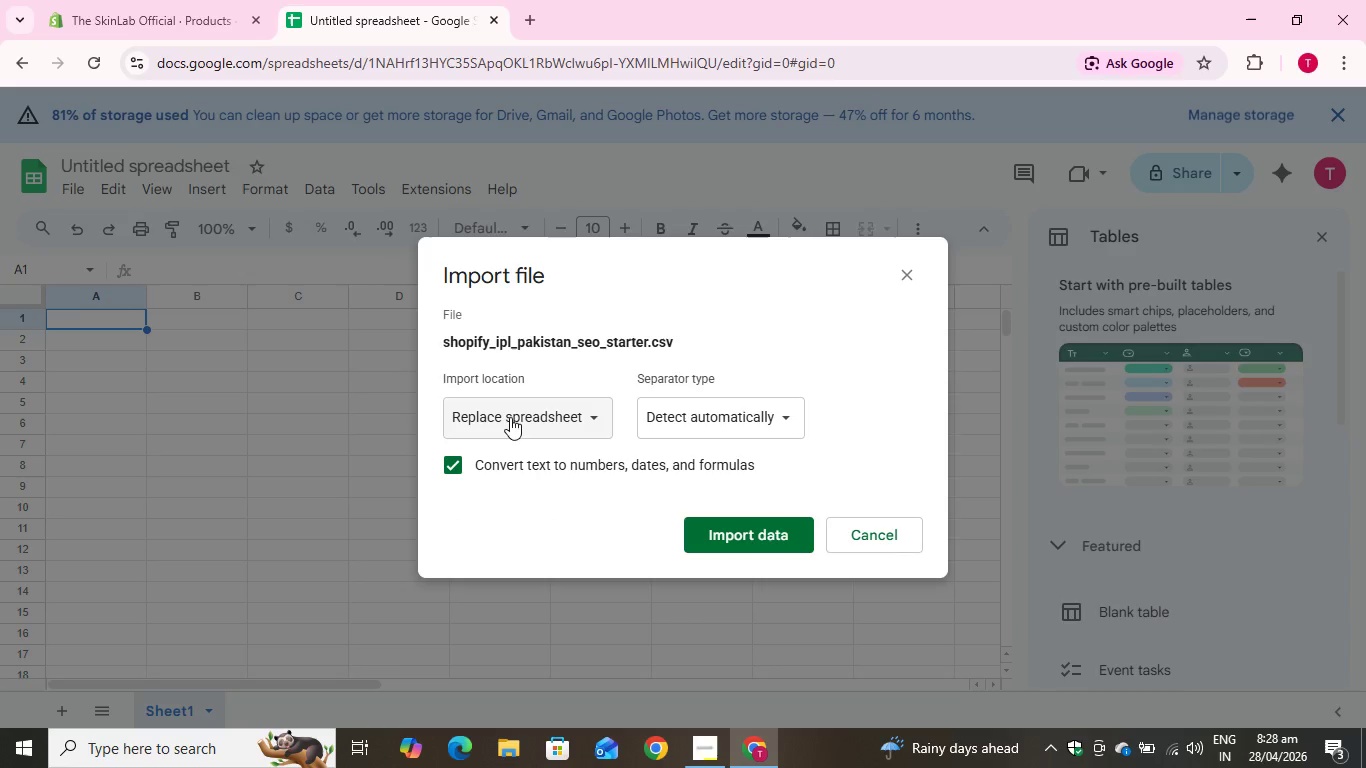 
wait(8.12)
 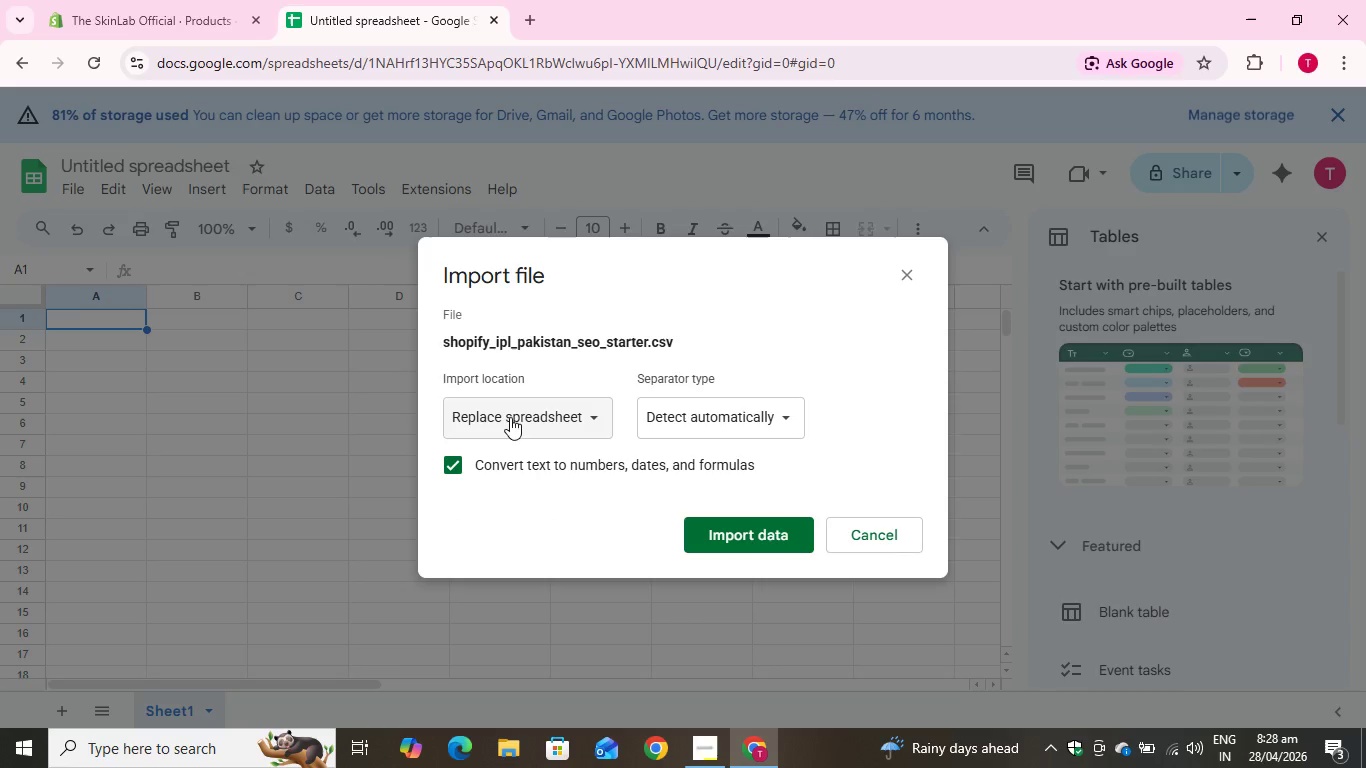 
left_click([761, 527])
 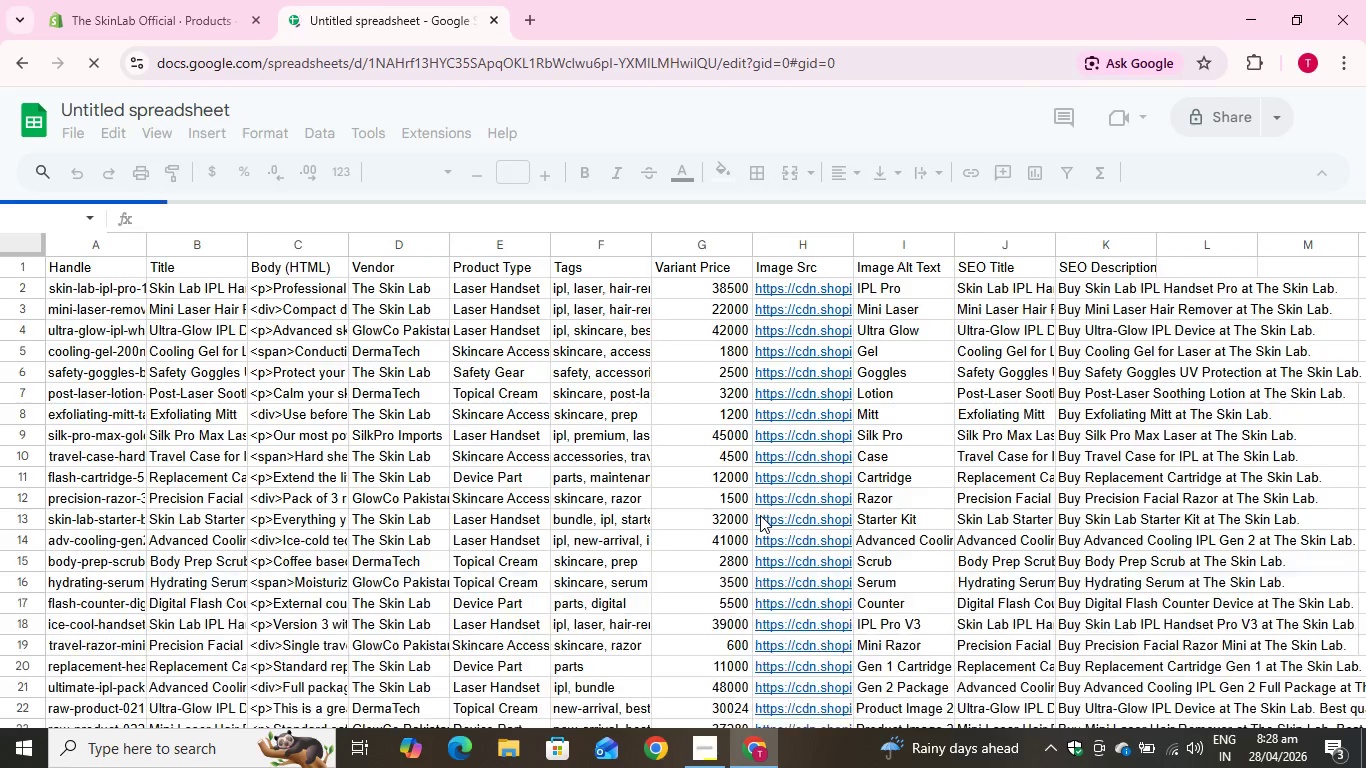 
mouse_move([519, 347])